 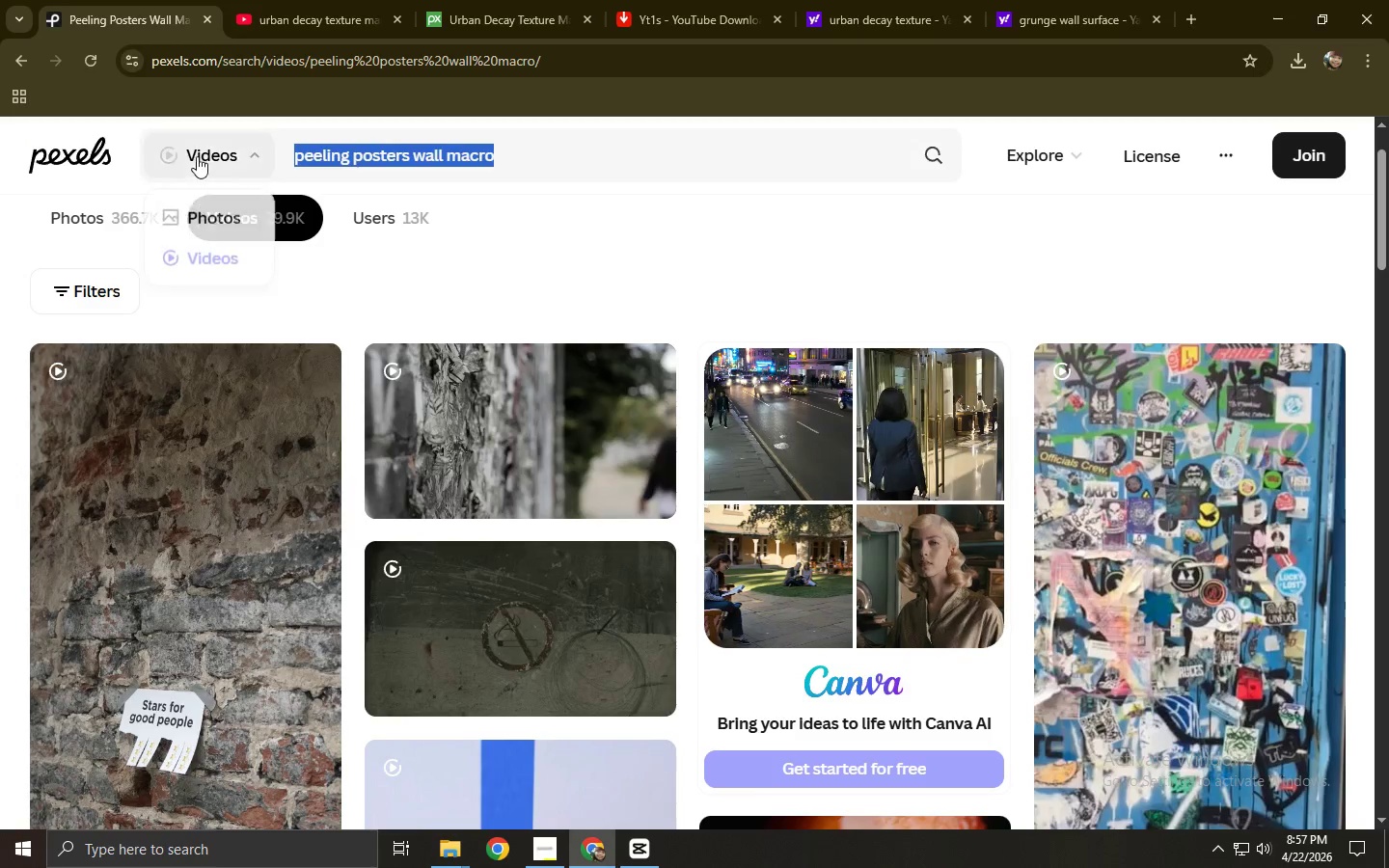 
key(Control+V)
 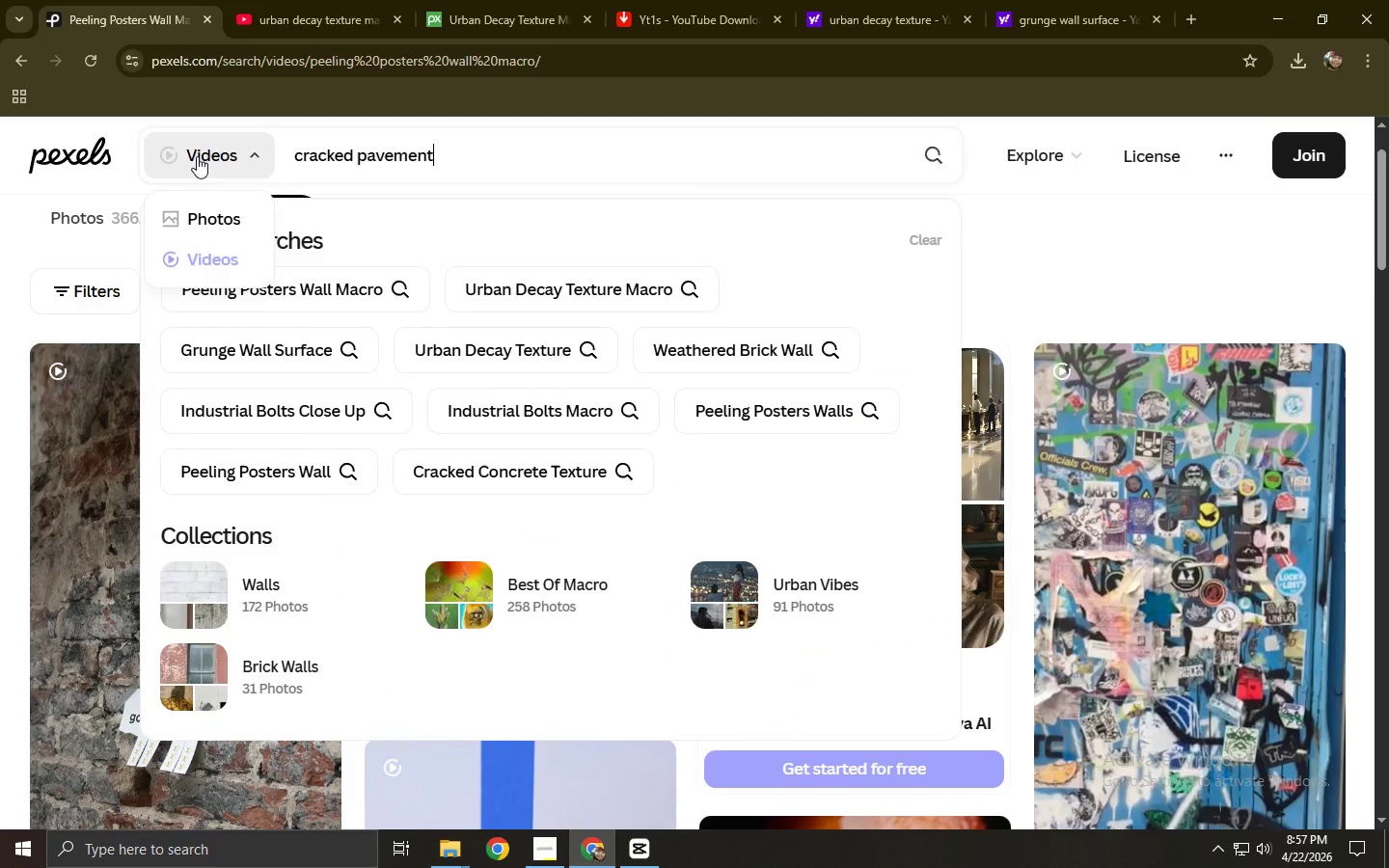 
key(NumpadEnter)
 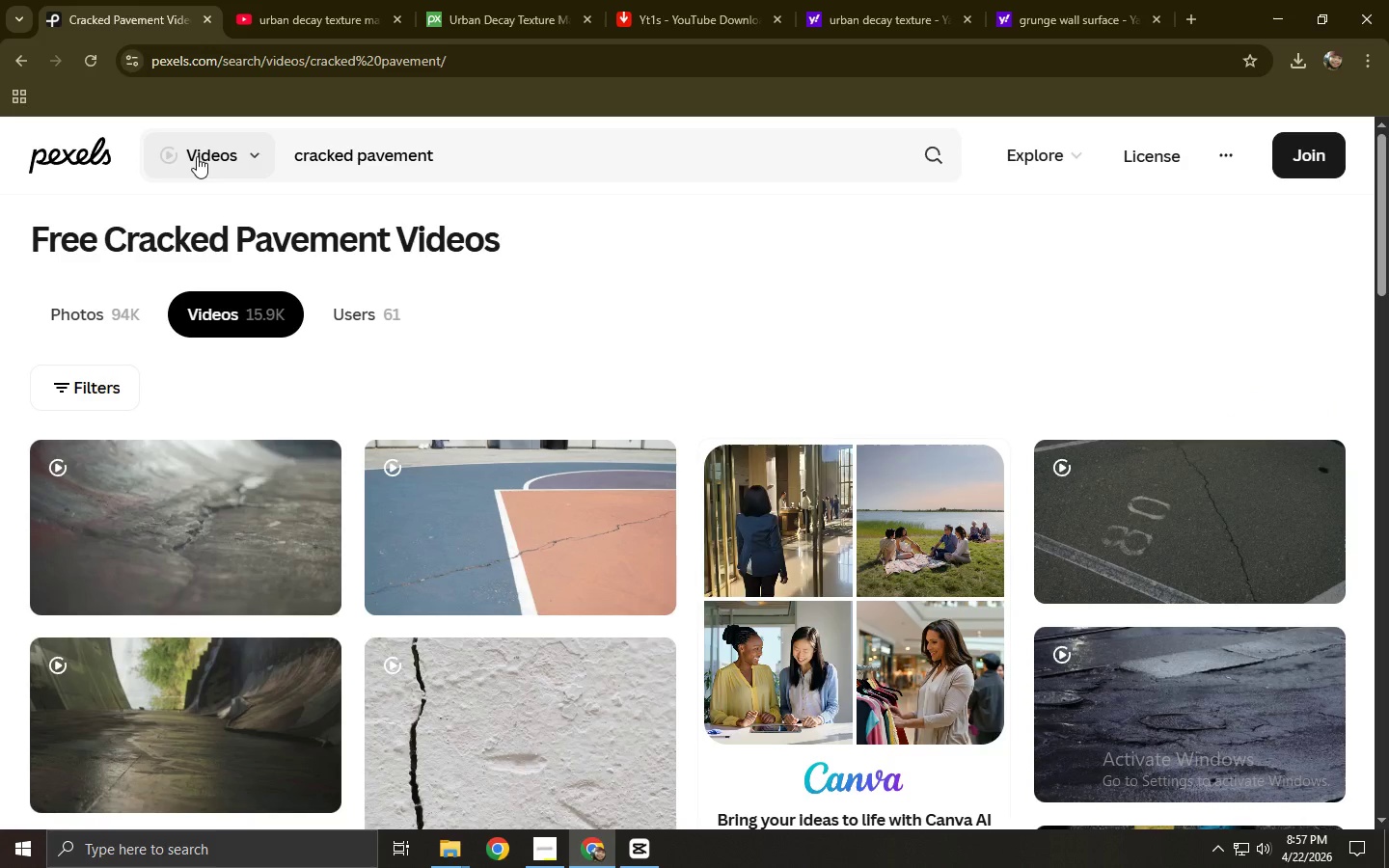 
wait(9.67)
 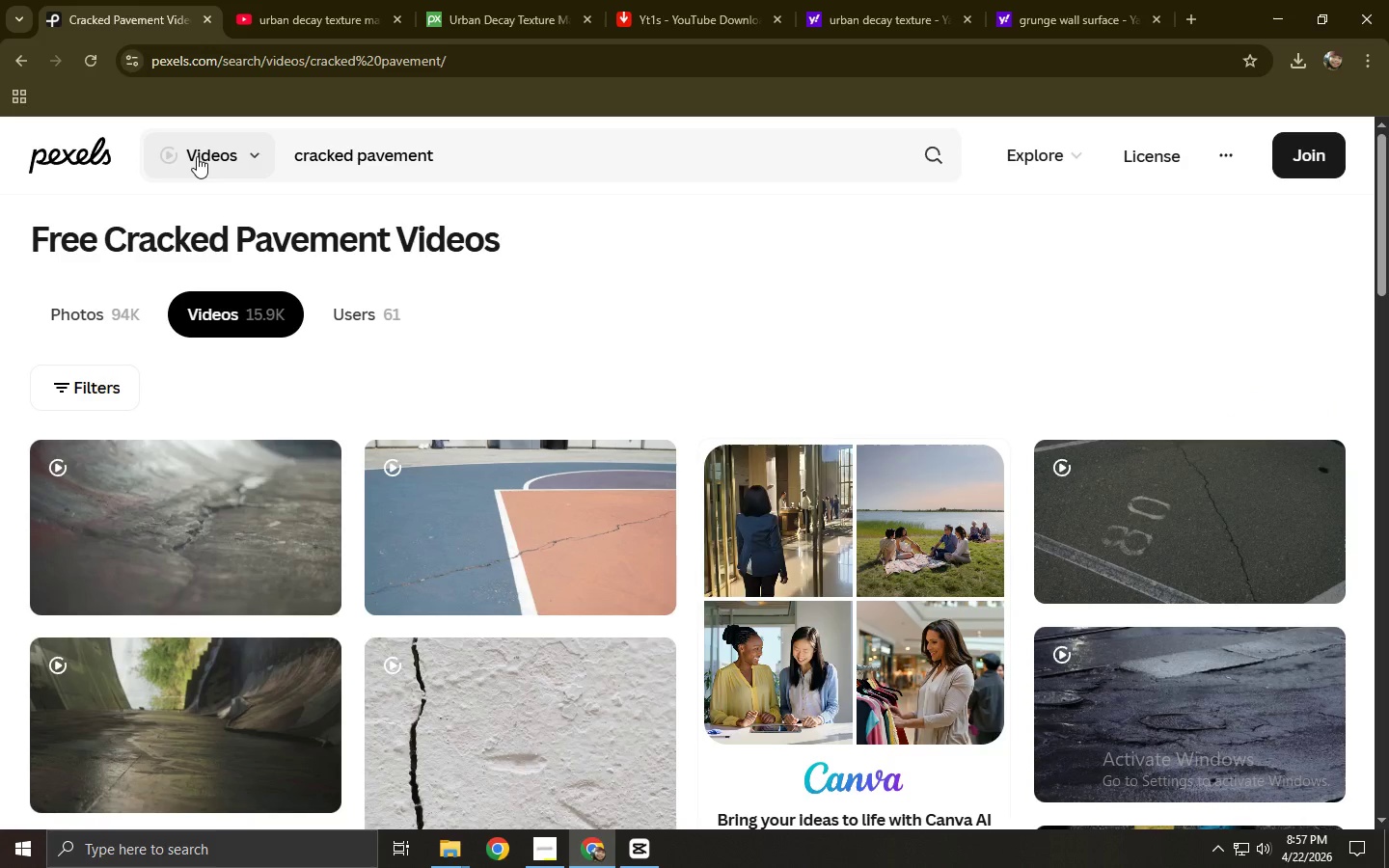 
scroll: coordinate [172, 317], scroll_direction: down, amount: 7.0
 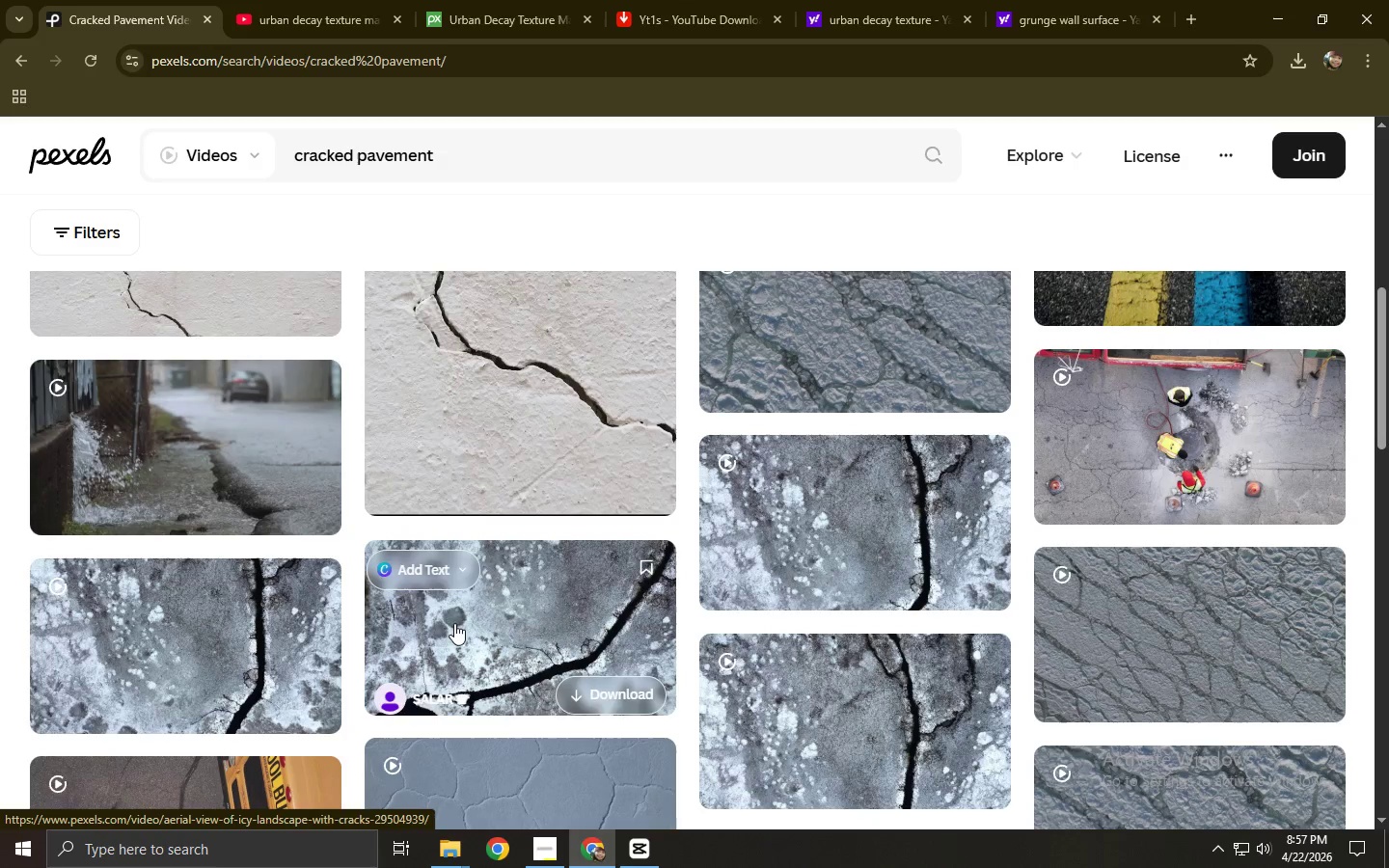 
left_click([478, 623])
 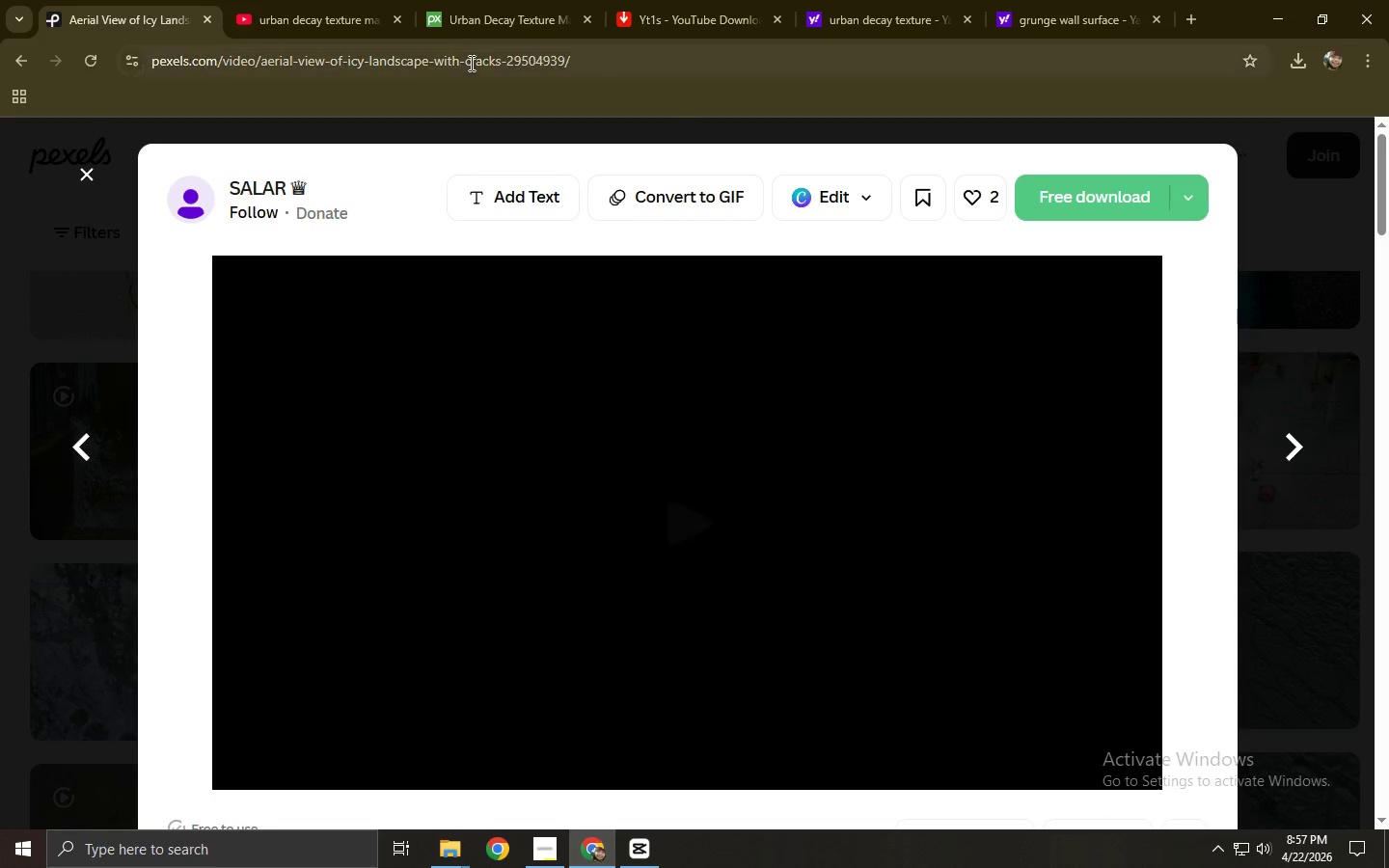 
left_click([1115, 195])
 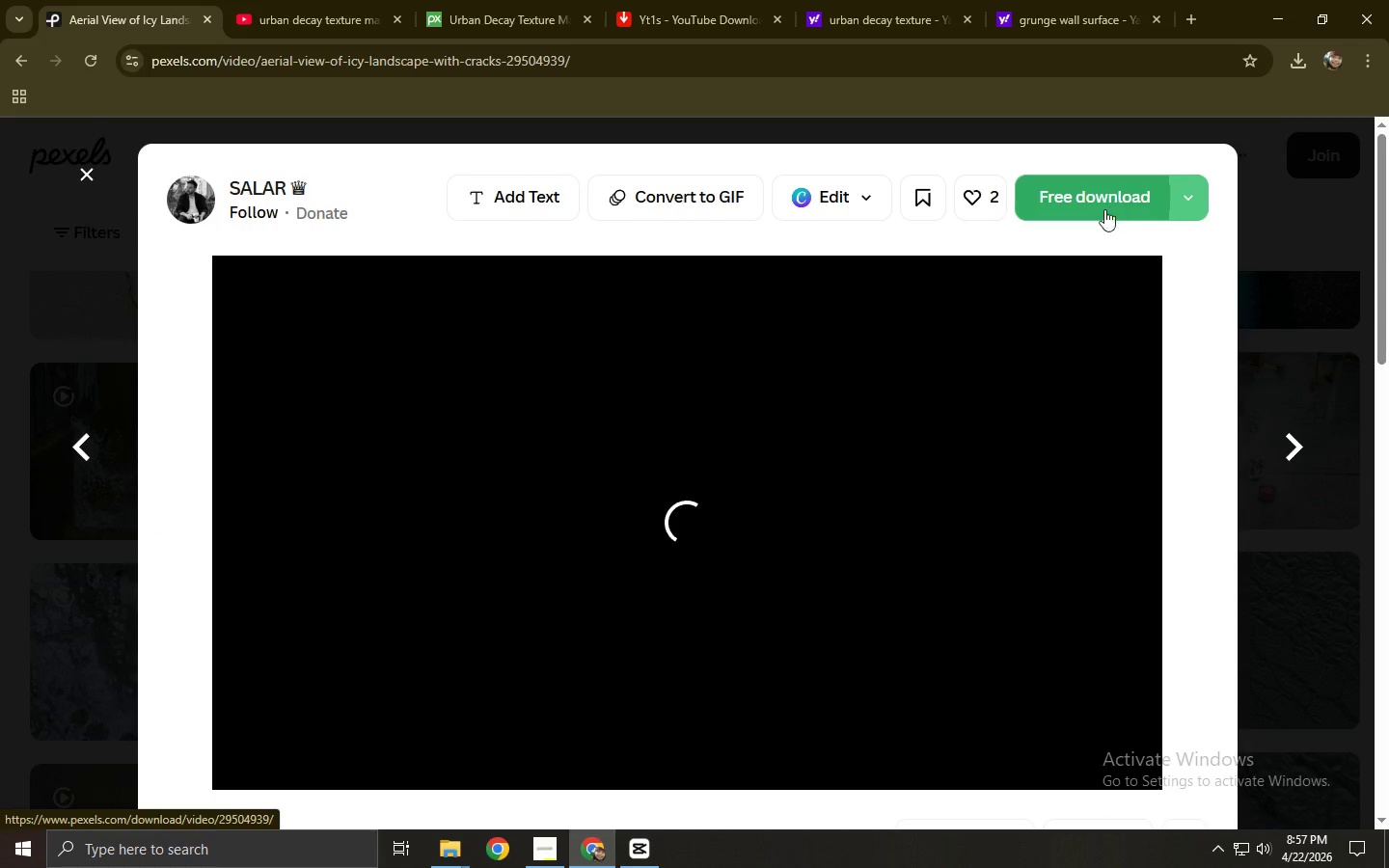 
mouse_move([1122, 312])
 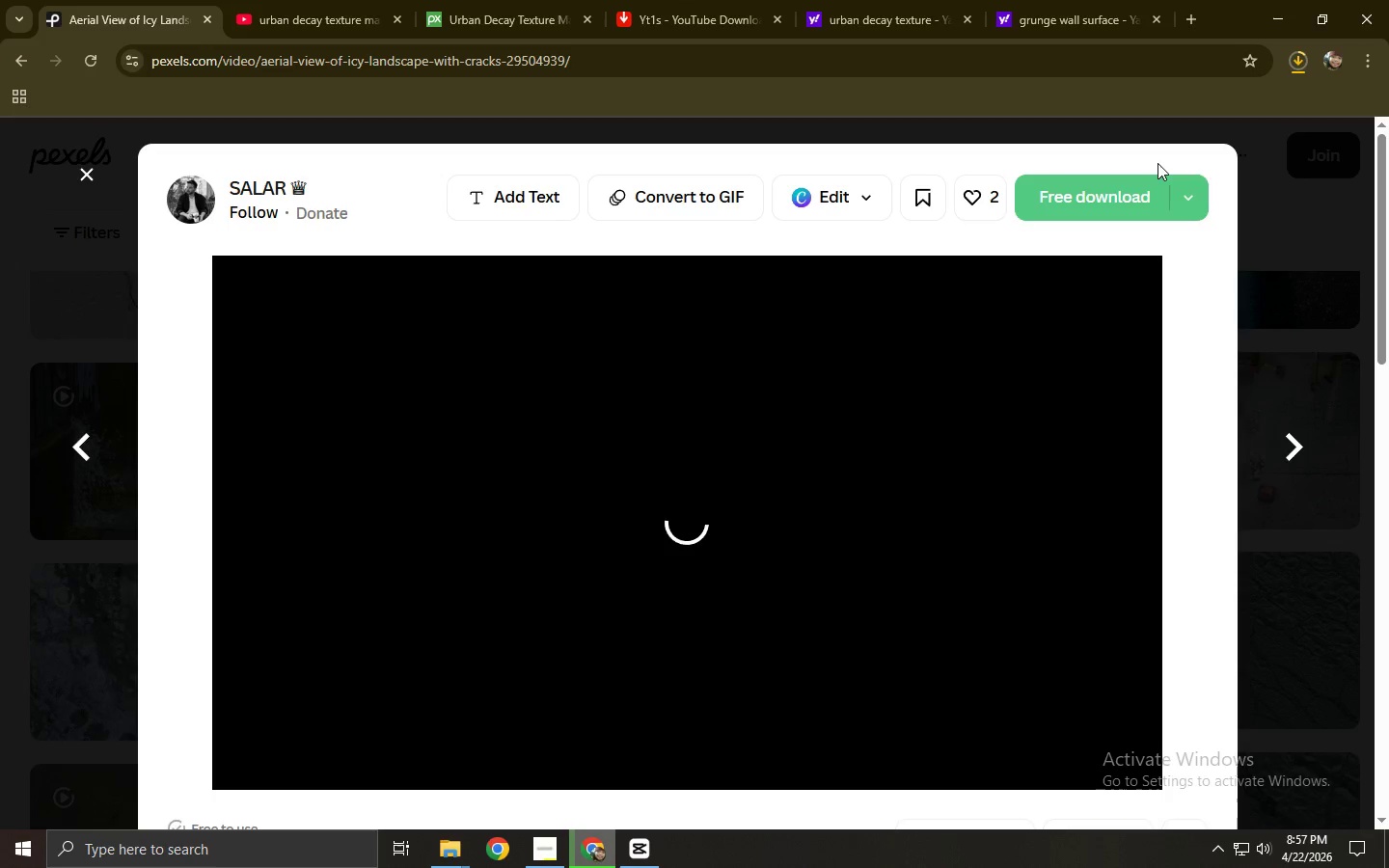 
wait(6.13)
 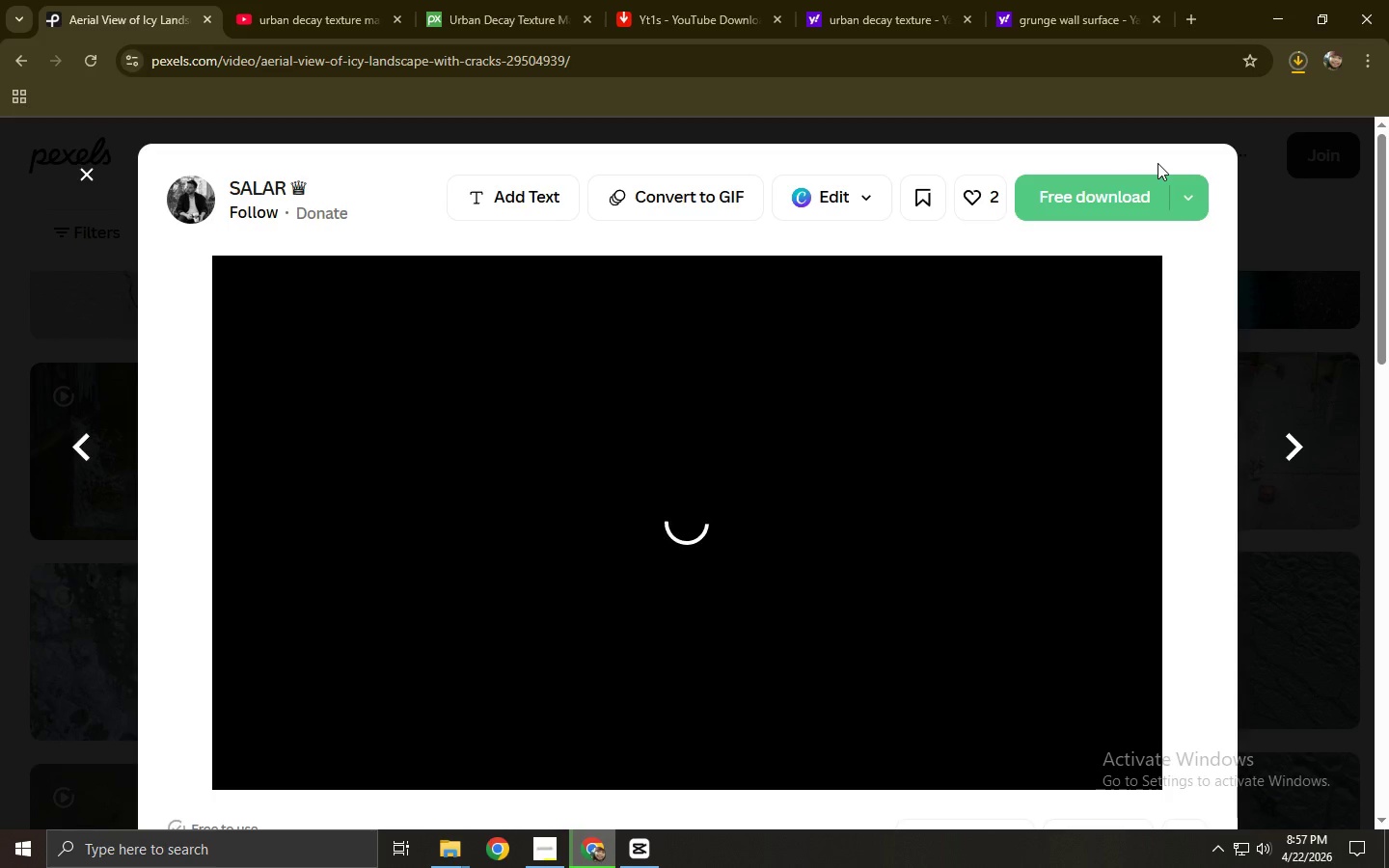 
left_click([1293, 66])
 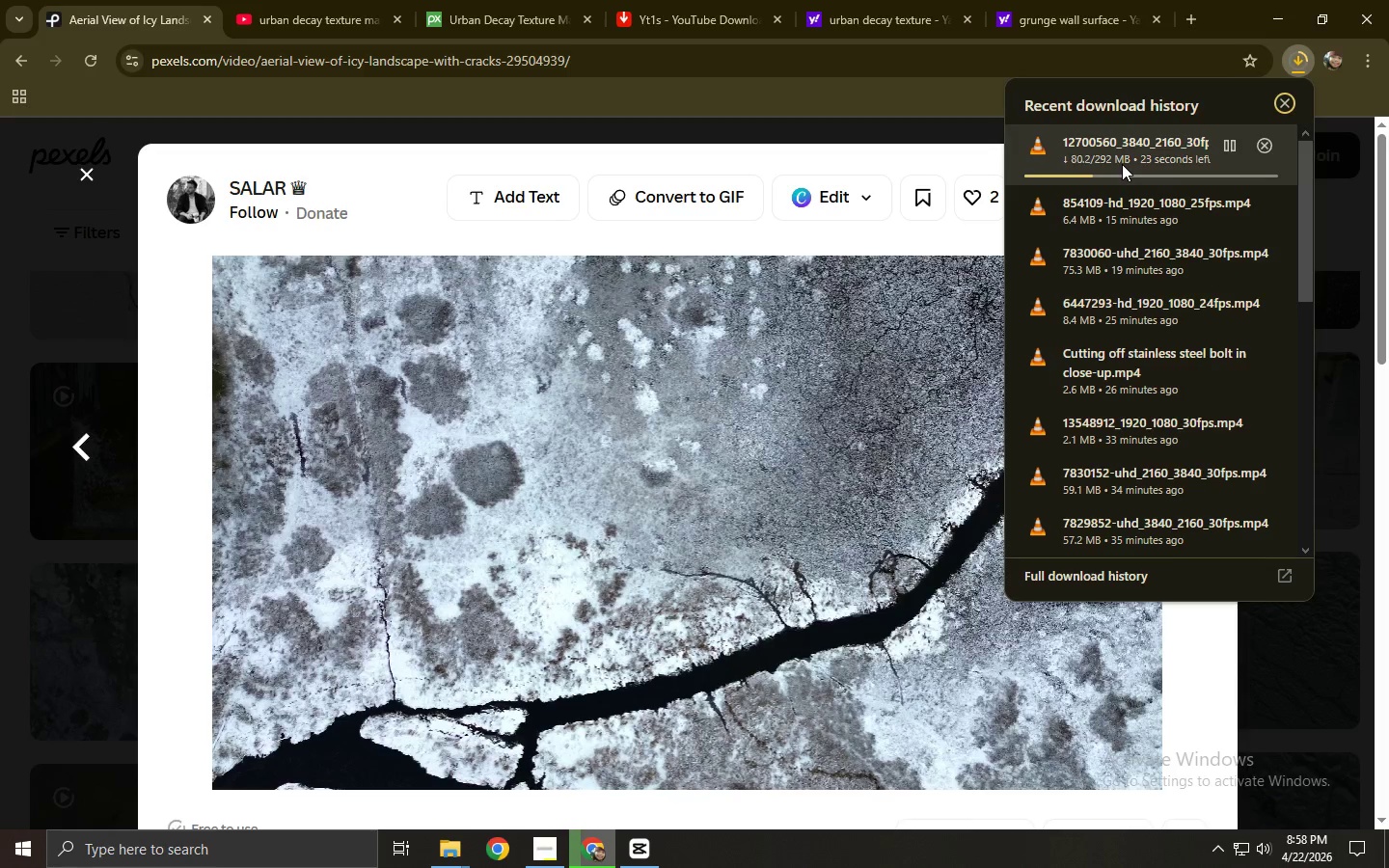 
left_click([644, 469])
 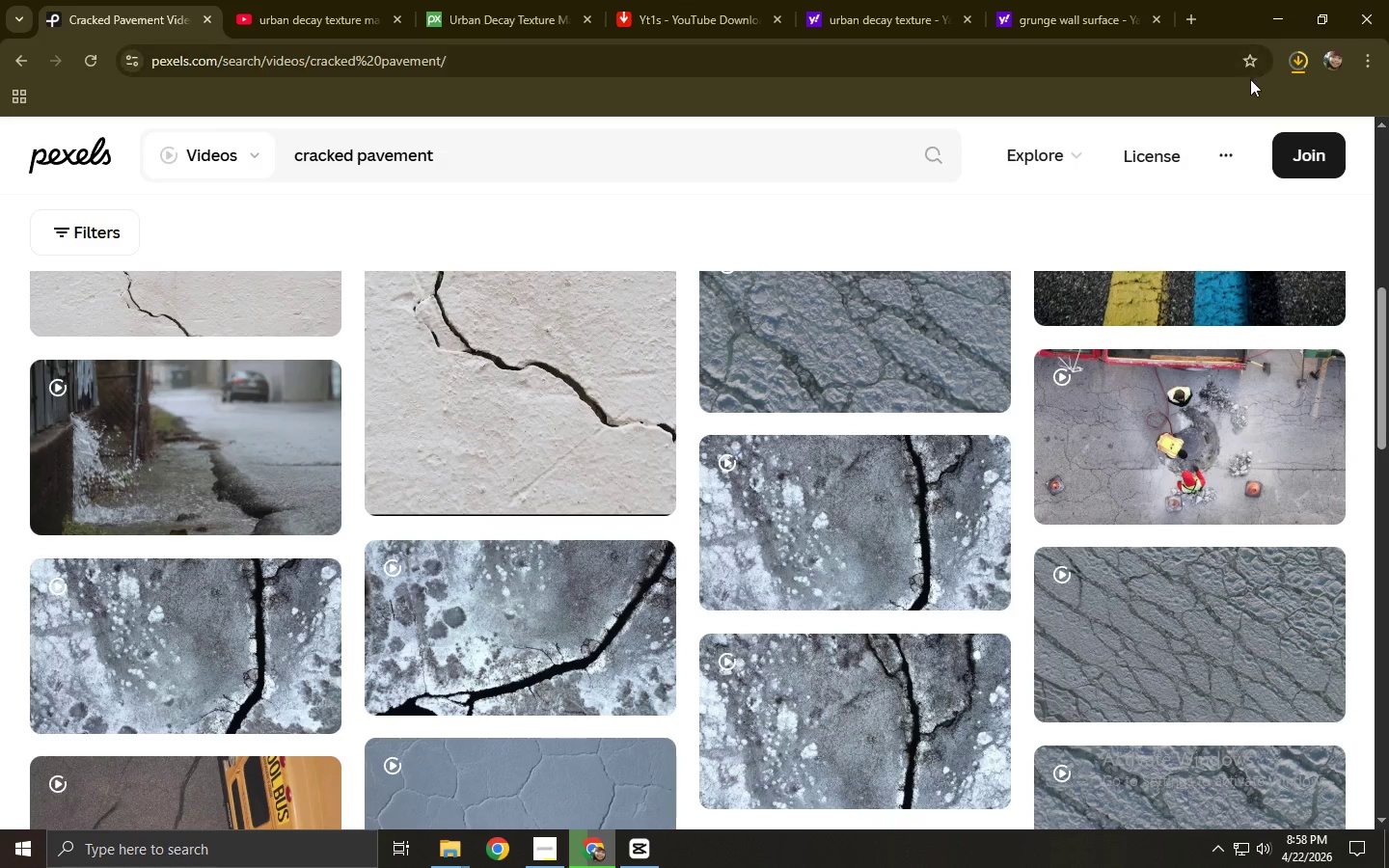 
left_click([212, 610])
 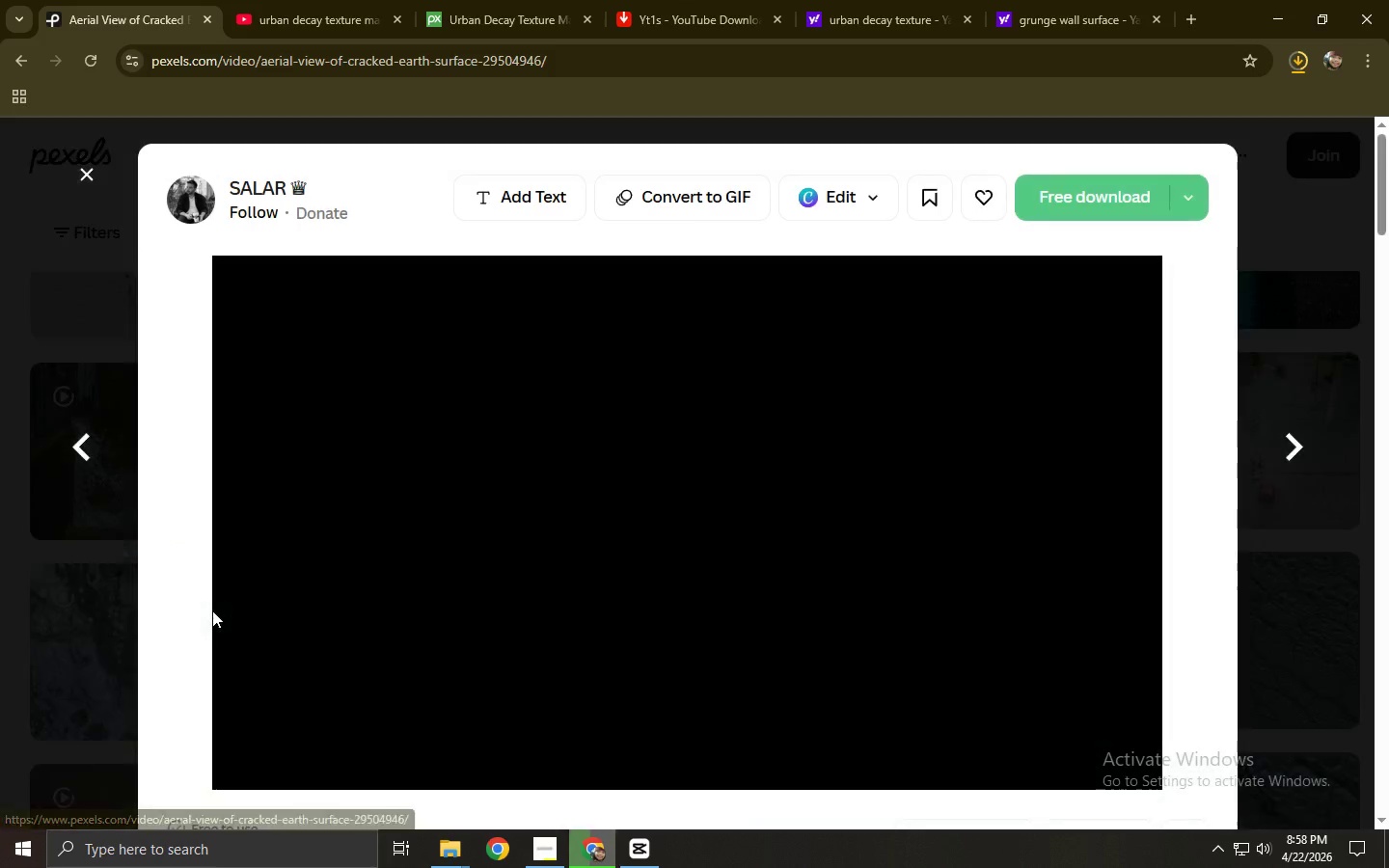 
left_click([0, 542])
 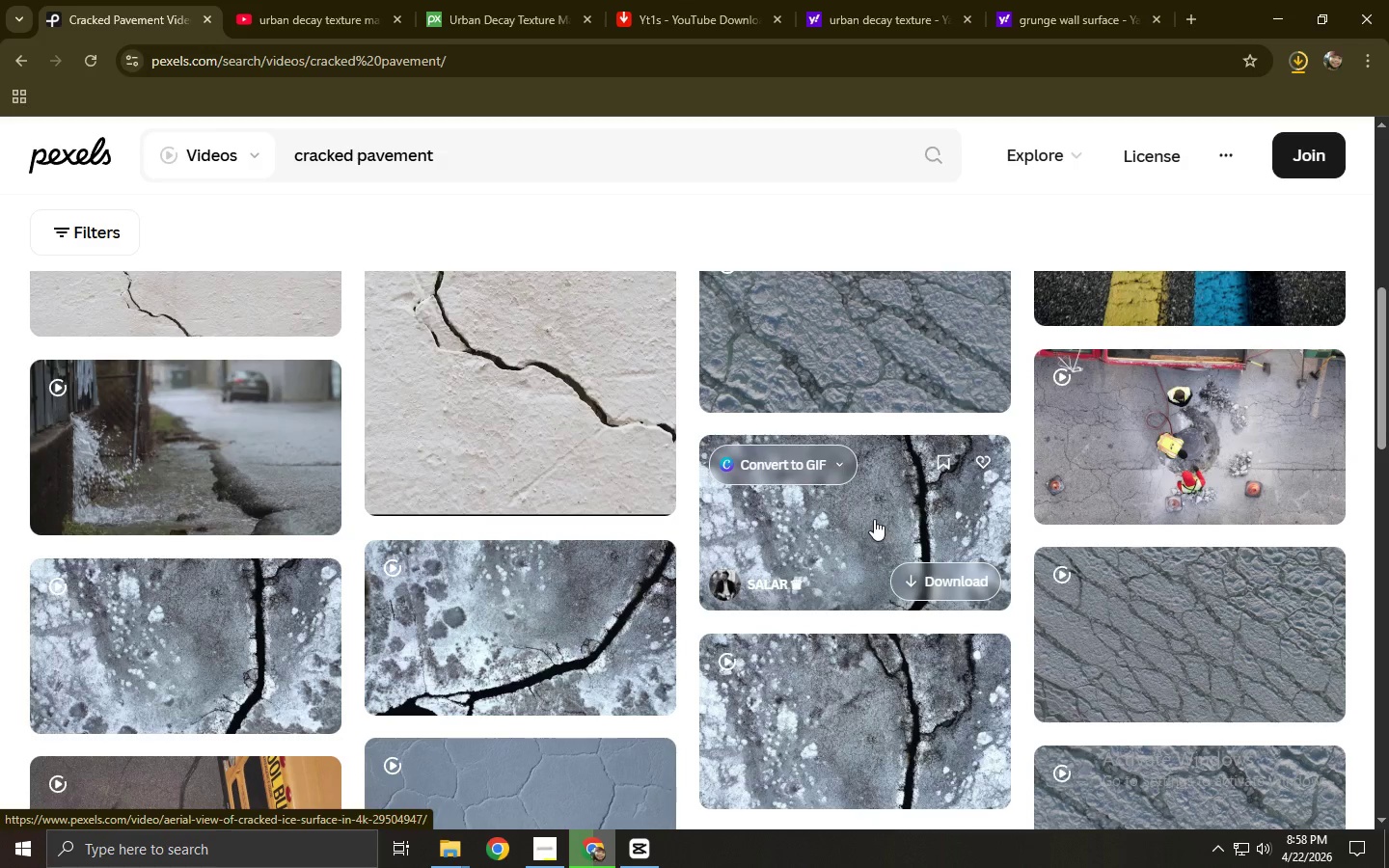 
left_click([1298, 51])
 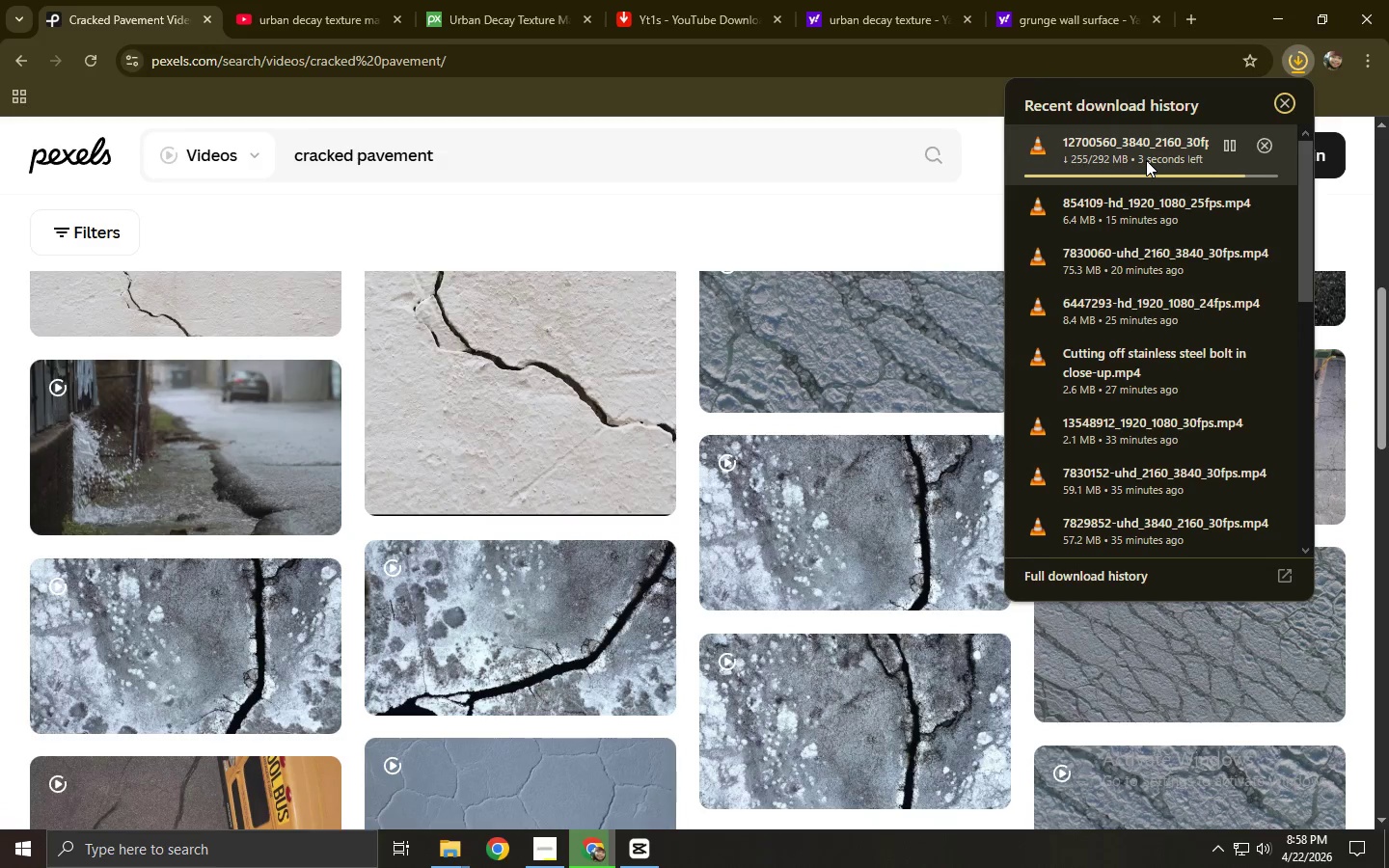 
wait(12.88)
 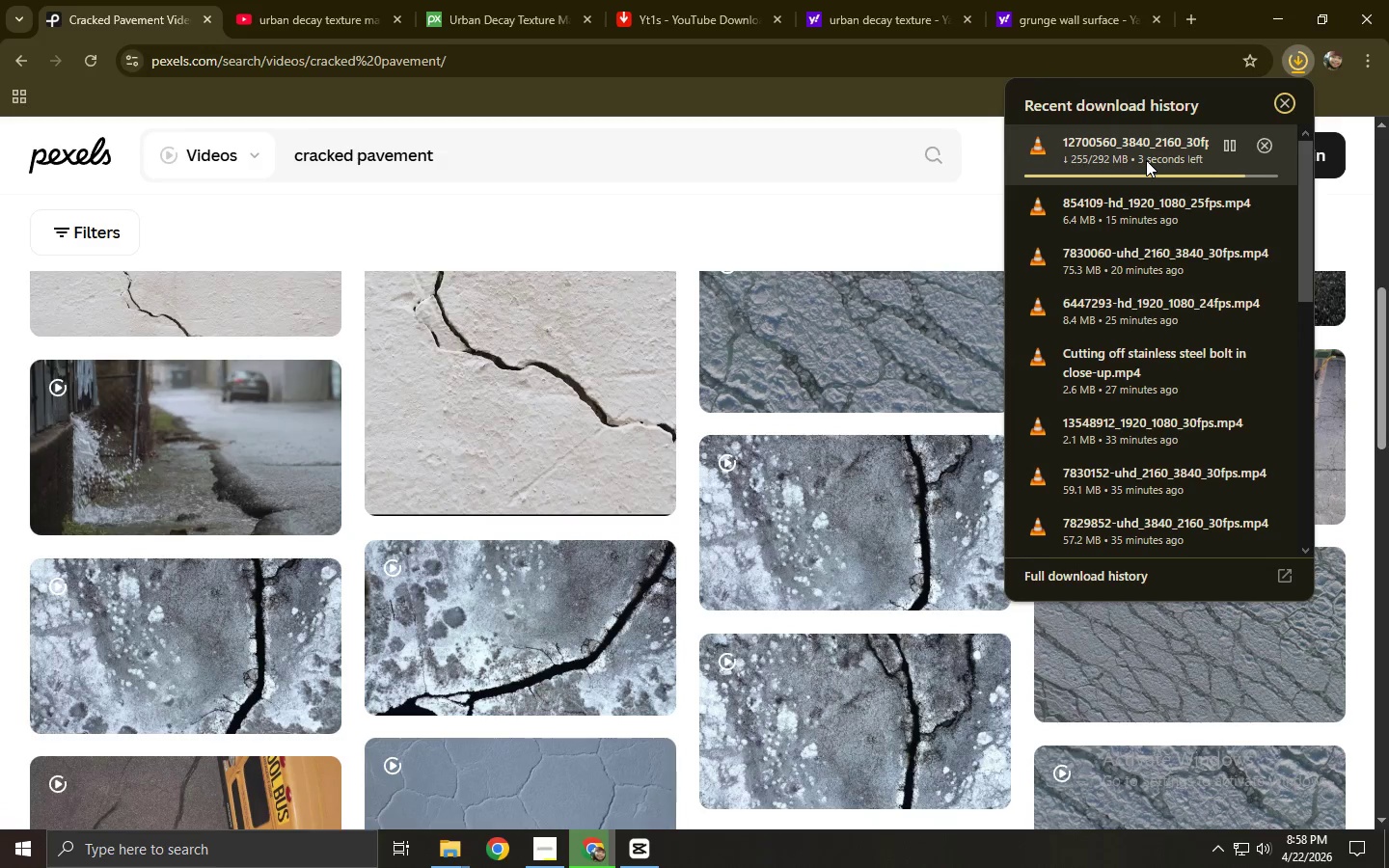 
left_click_drag(start_coordinate=[1146, 159], to_coordinate=[435, 417])
 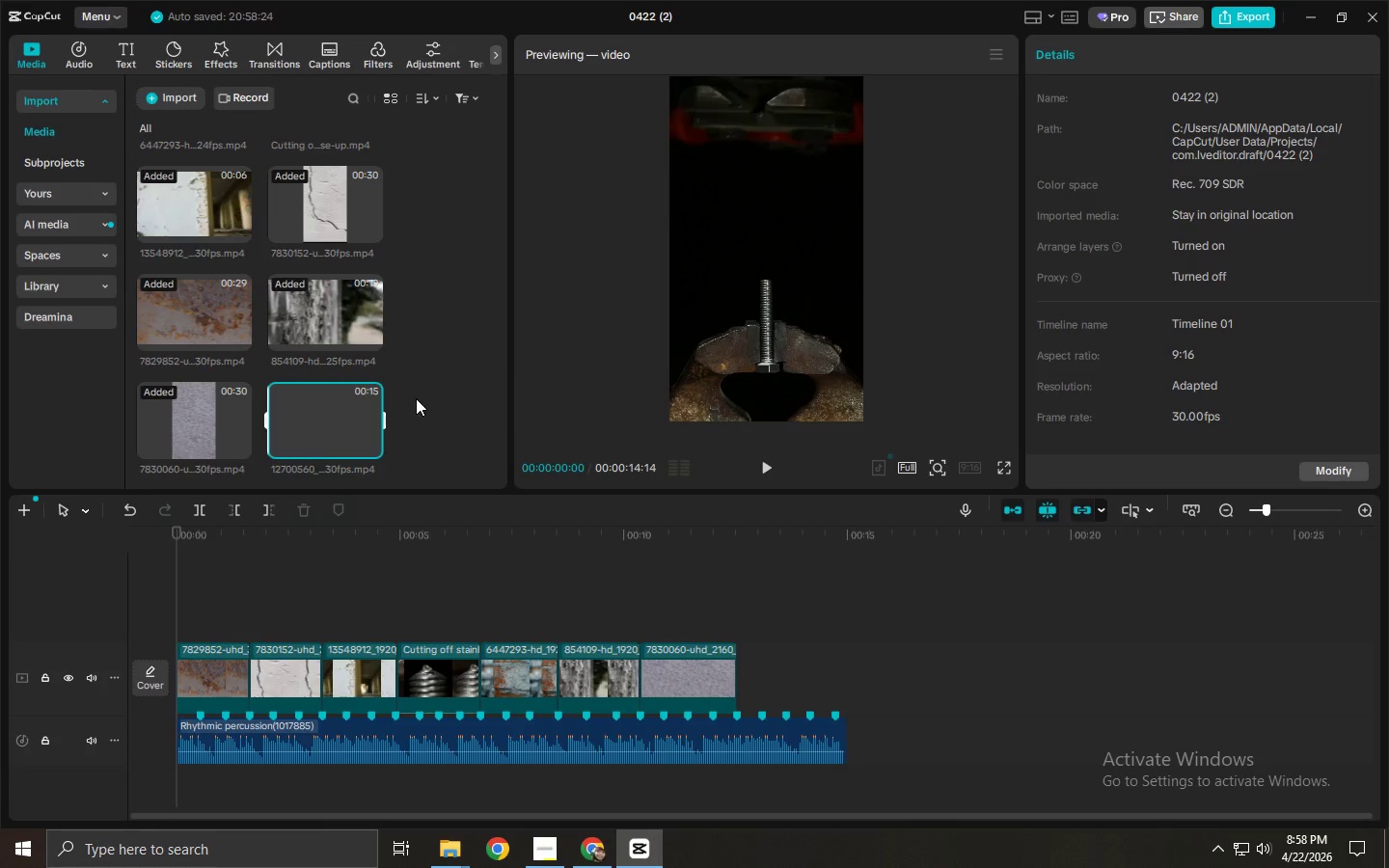 
key(Alt+Tab)
 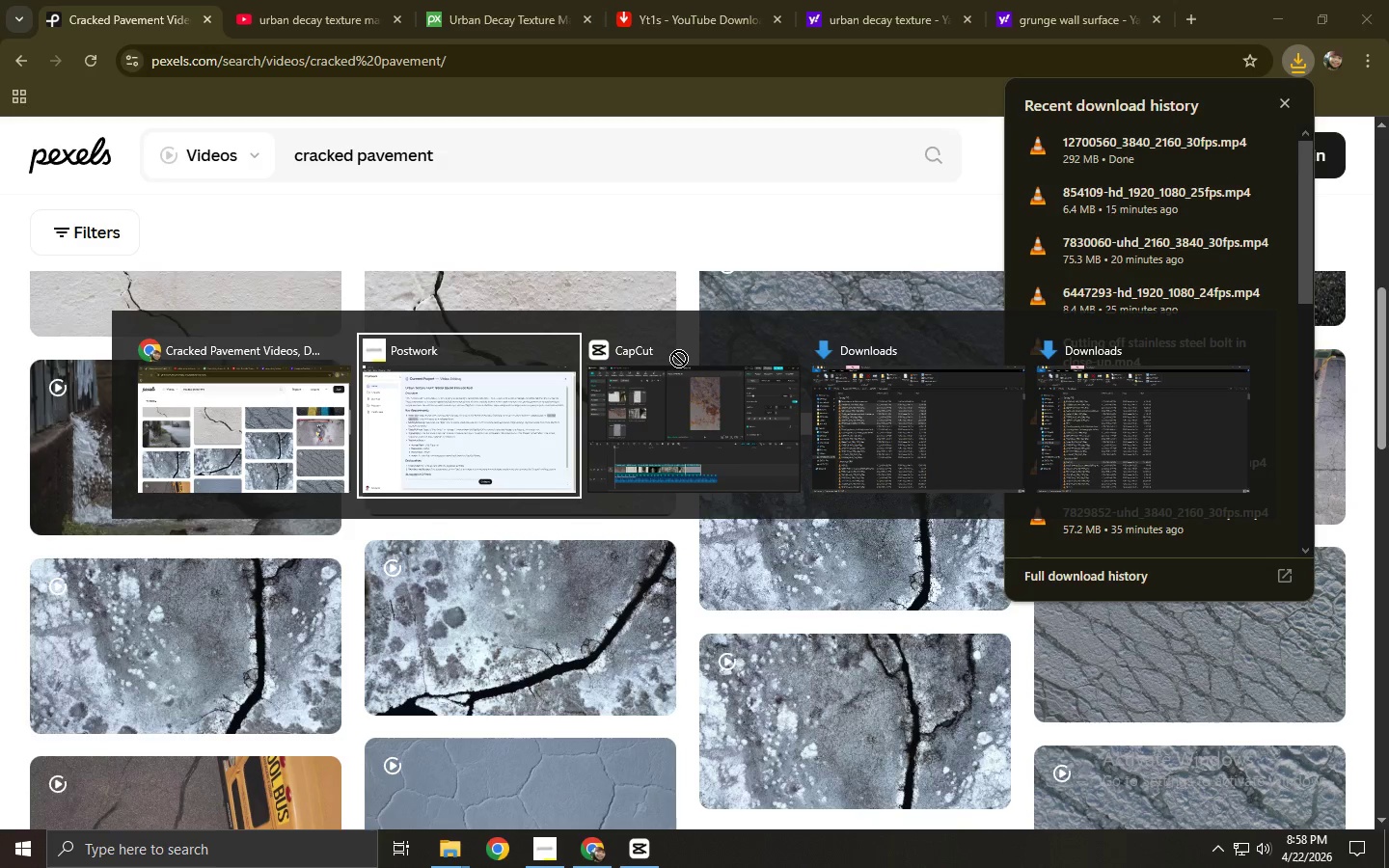 
key(Alt+Tab)